 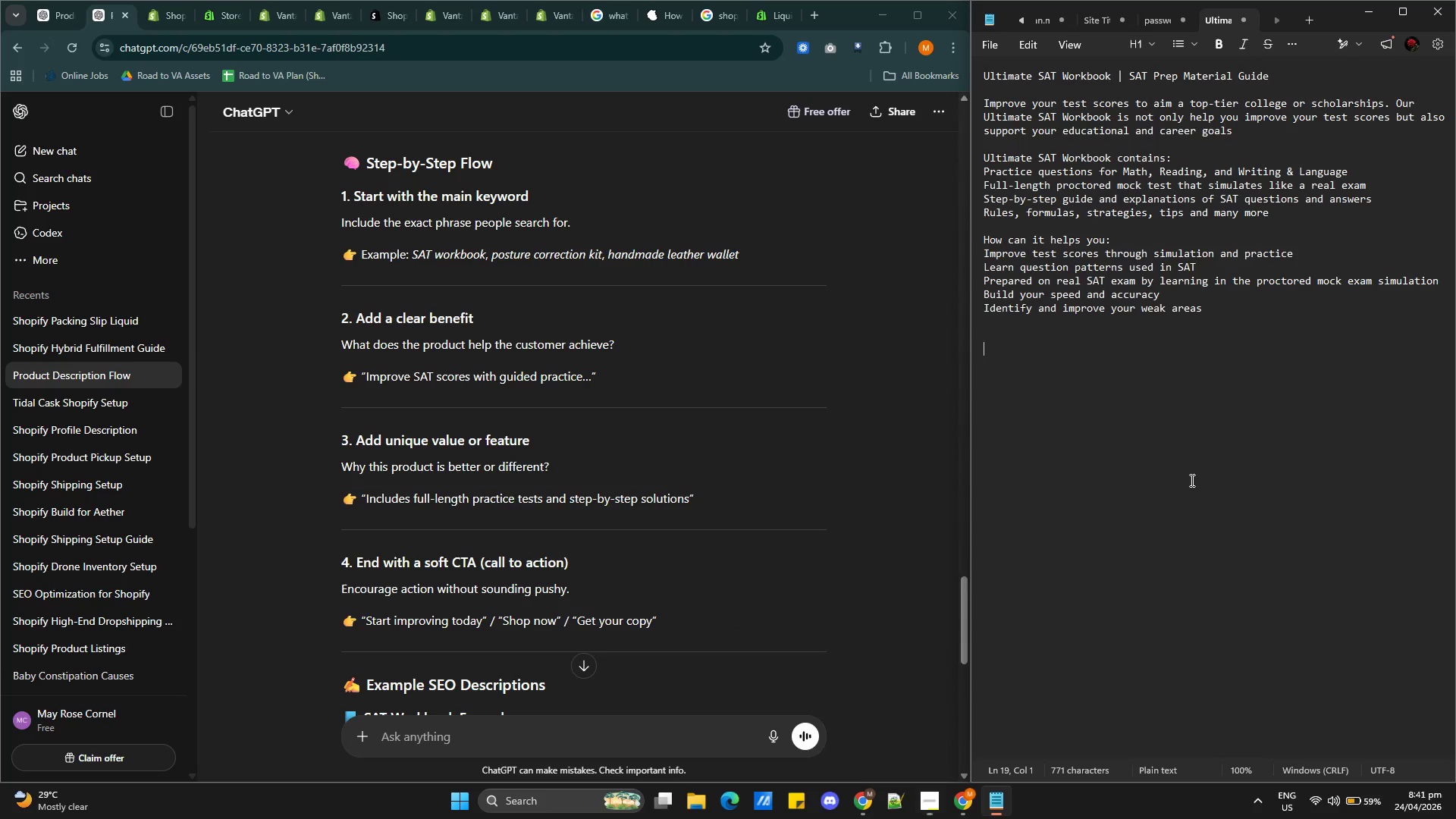 
type(Sat)
key(Backspace)
key(Backspace)
type(A)
key(Backspace)
key(Backspace)
type(A SAT prep material)
 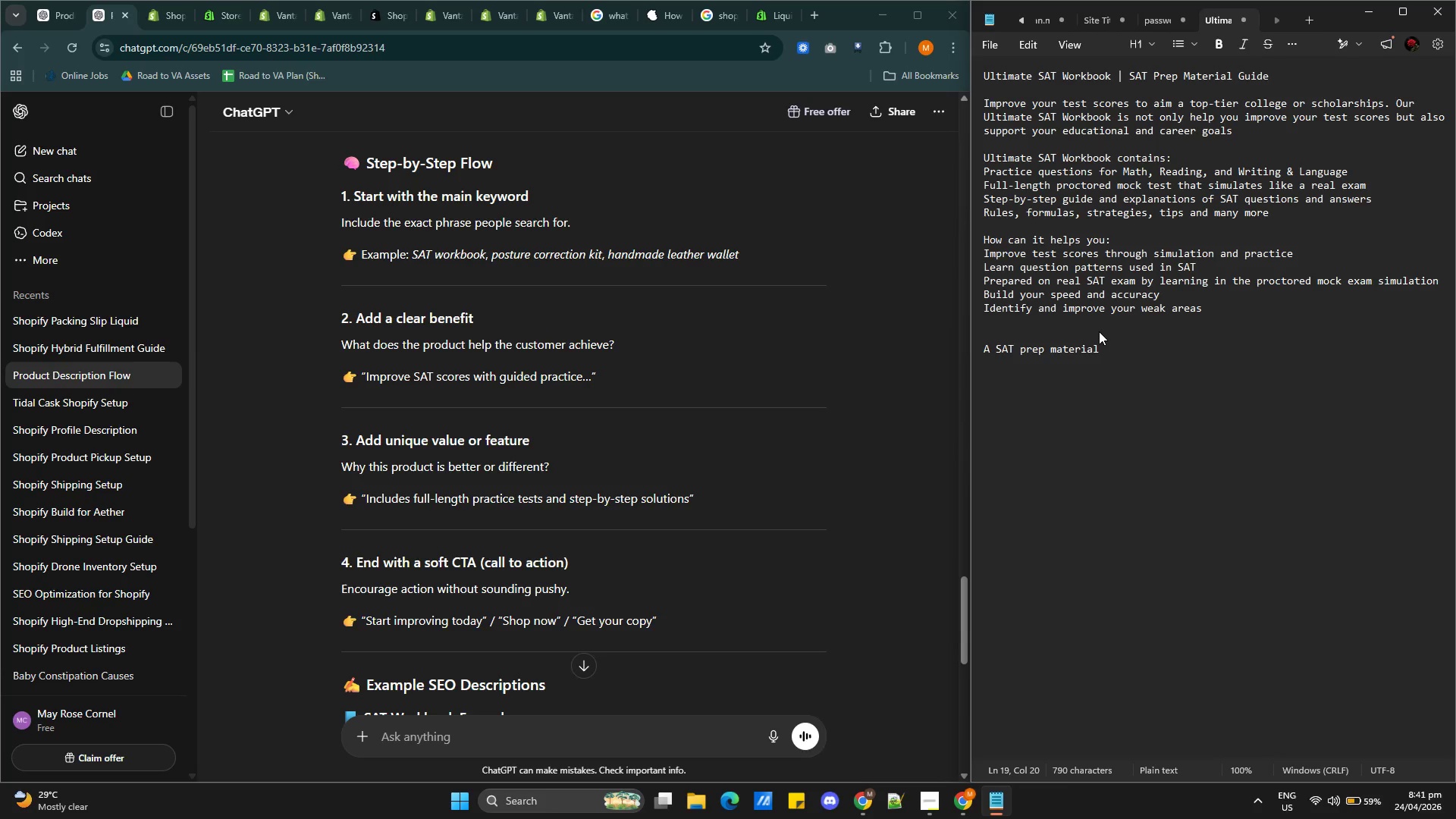 
scroll: coordinate [649, 456], scroll_direction: down, amount: 2.0
 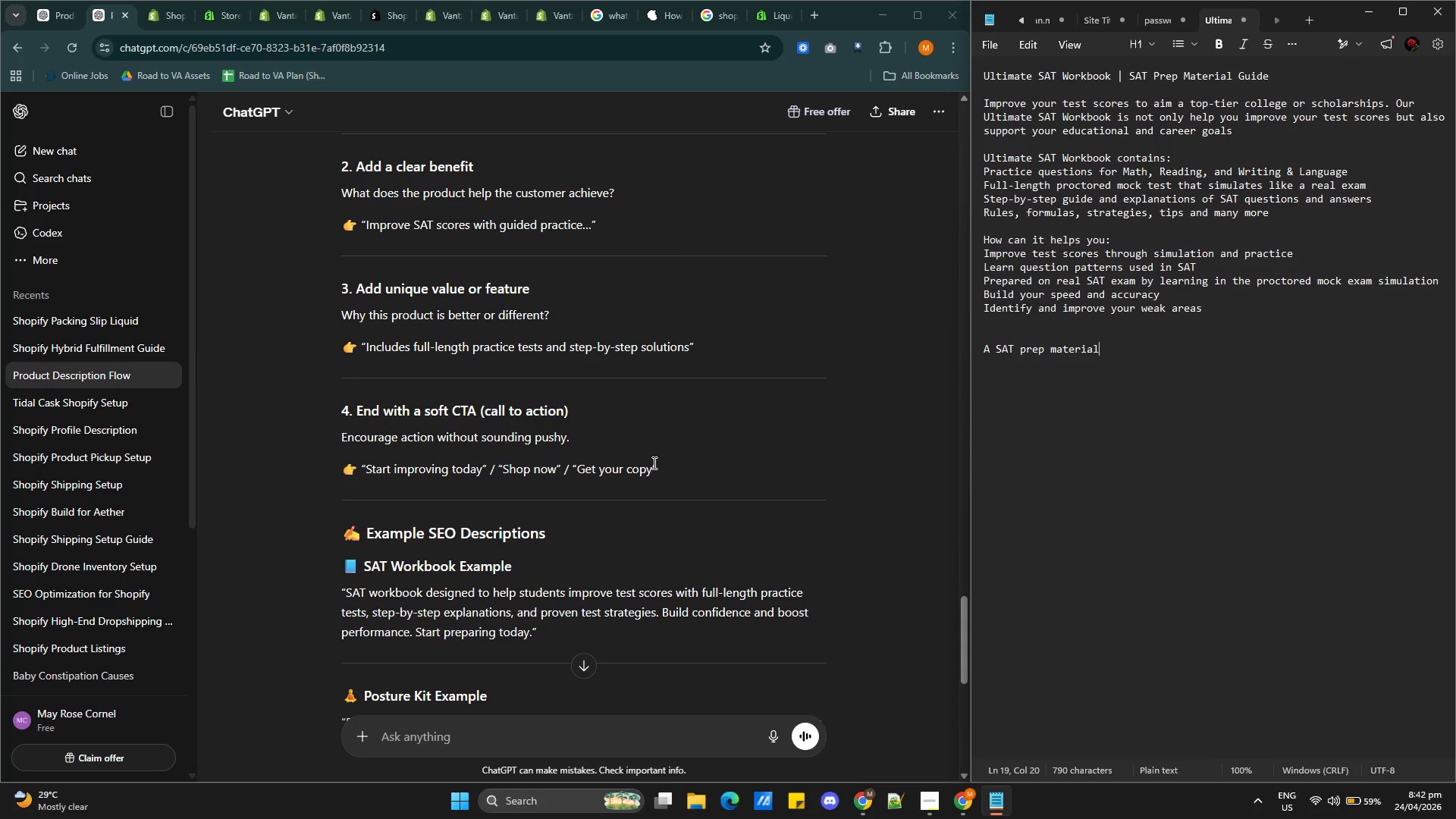 
key(S)
 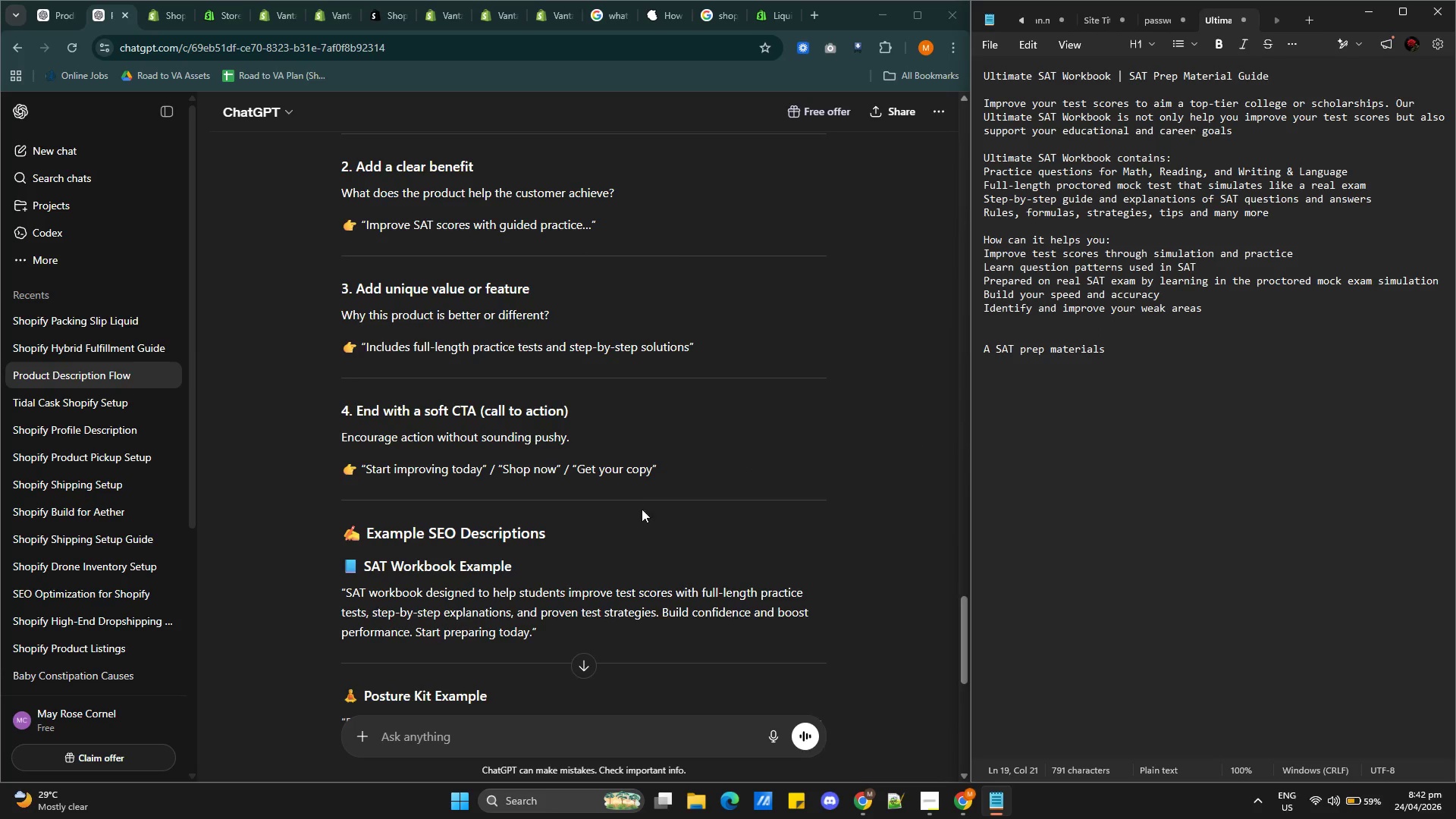 
scroll: coordinate [654, 592], scroll_direction: up, amount: 1.0
 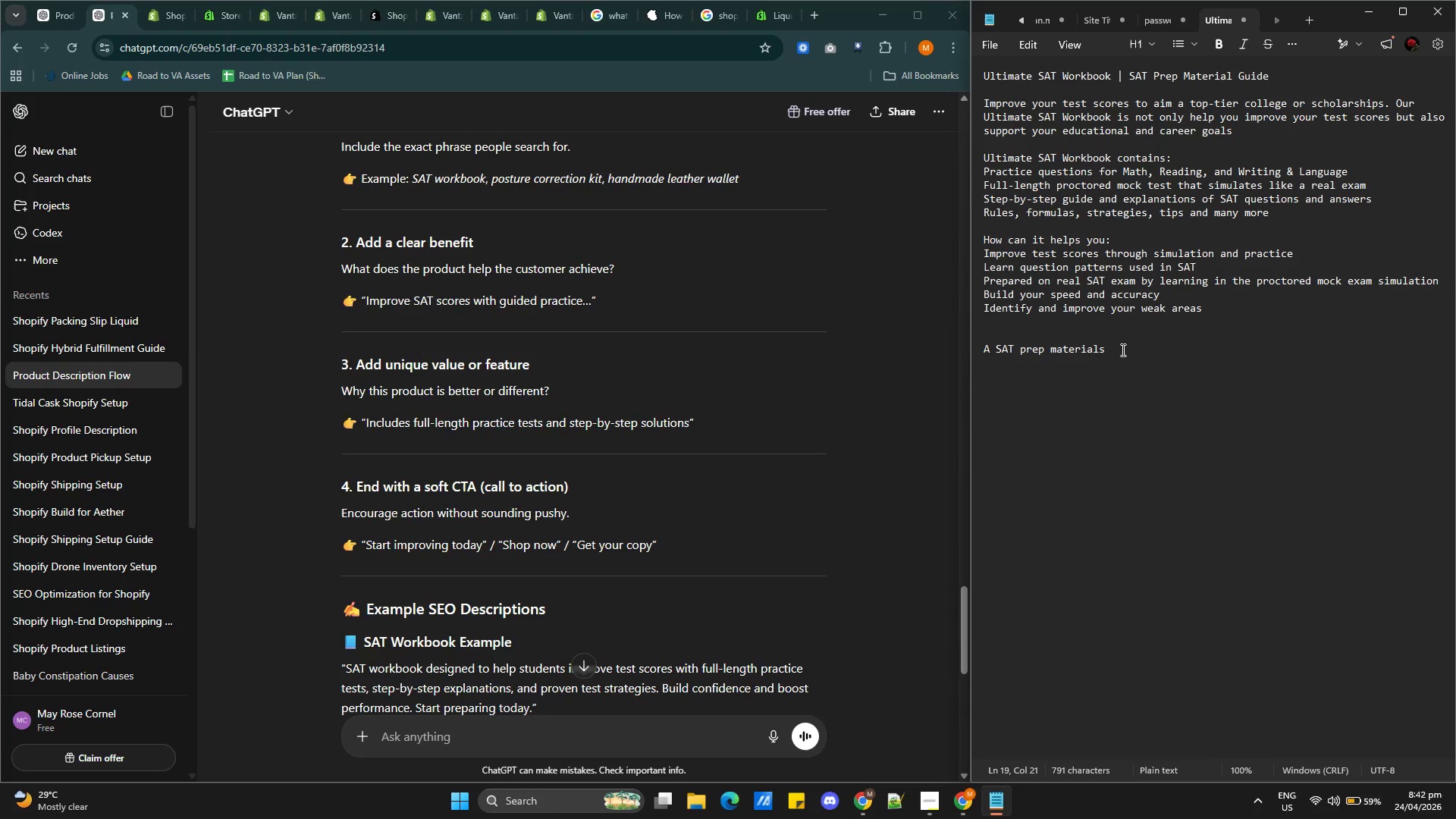 
left_click([1122, 350])
 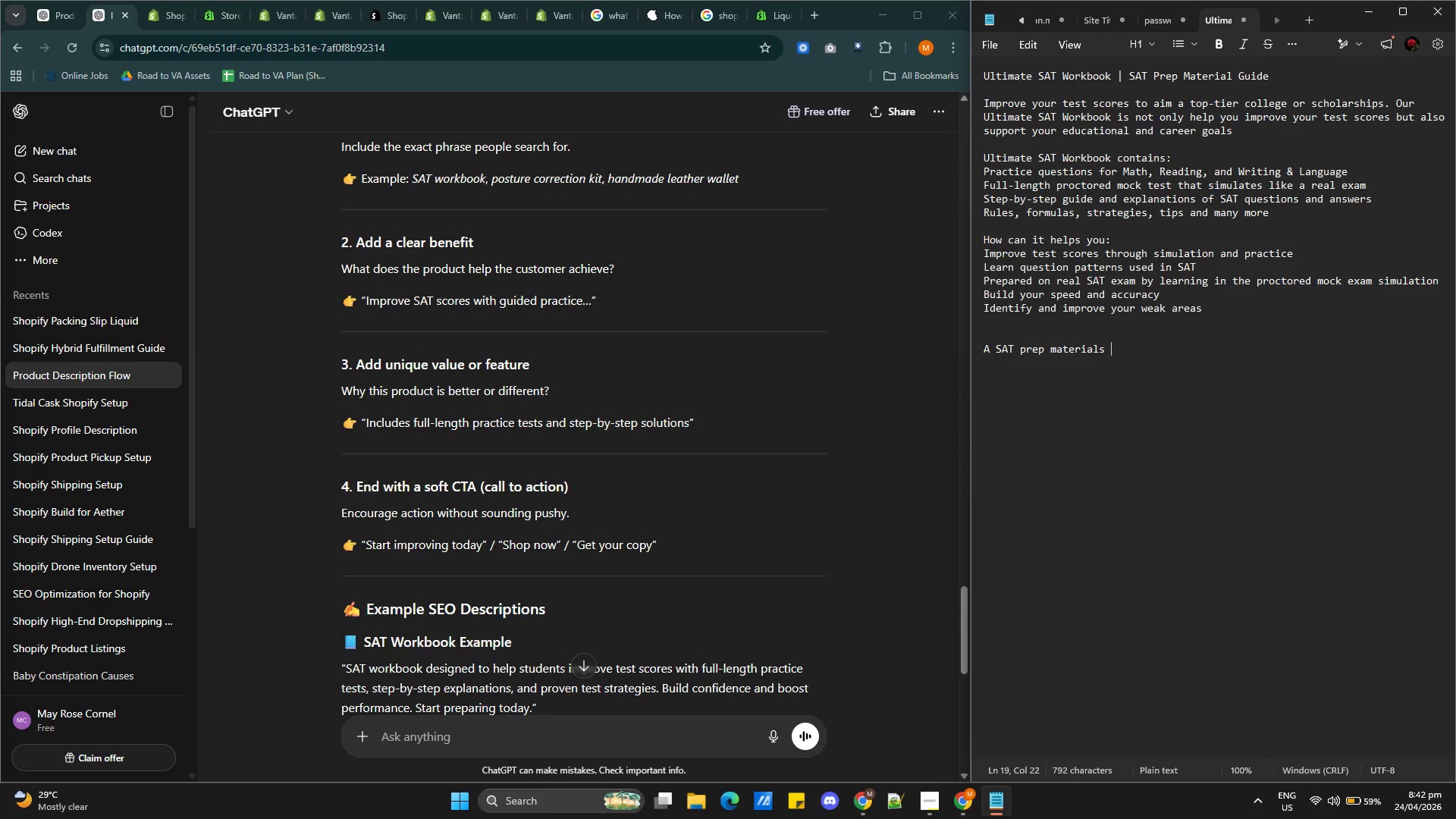 
type( designed to help students be prepared and improved)
 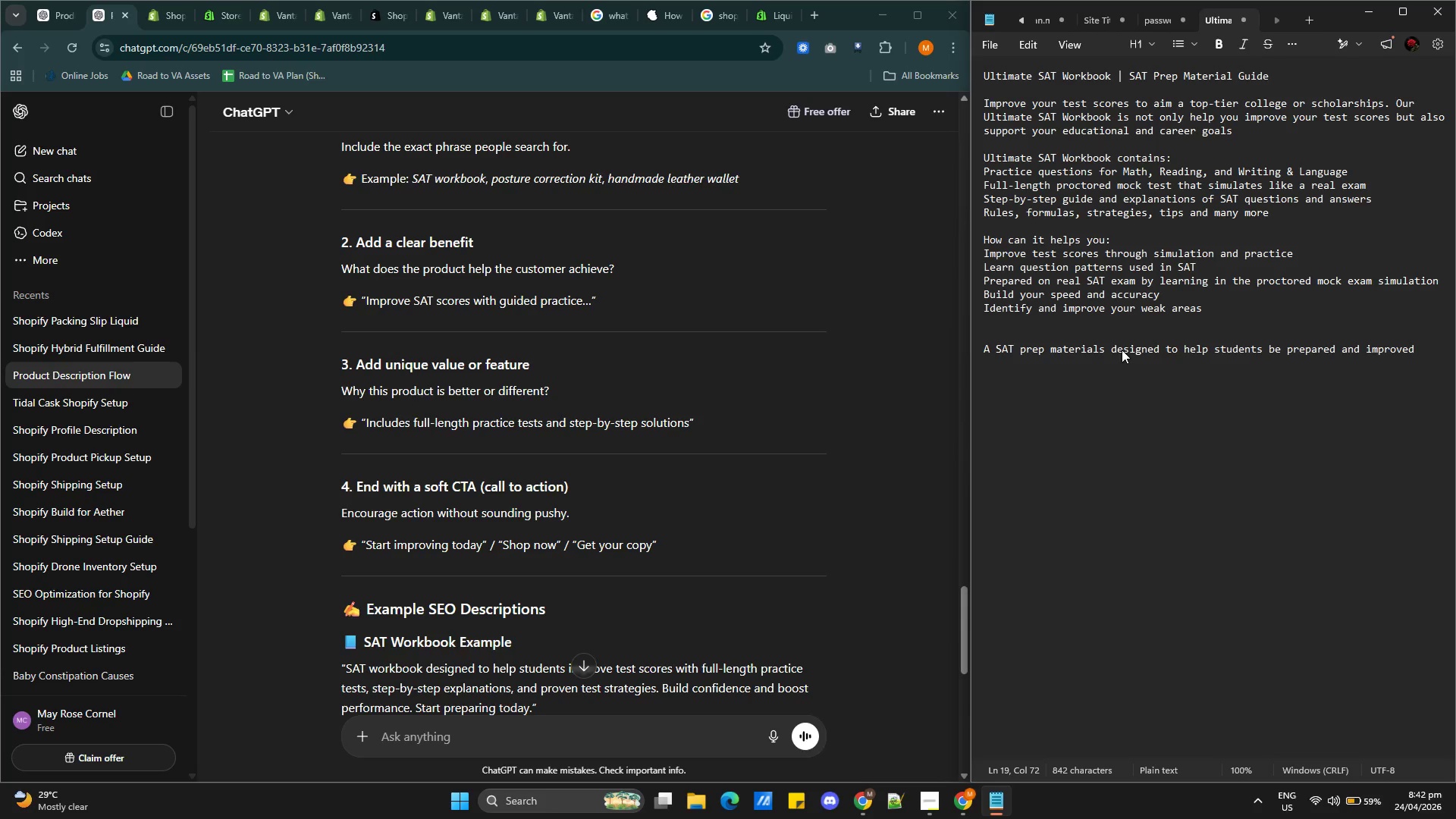 
type( their scores throy)
key(Backspace)
type(ugh )
 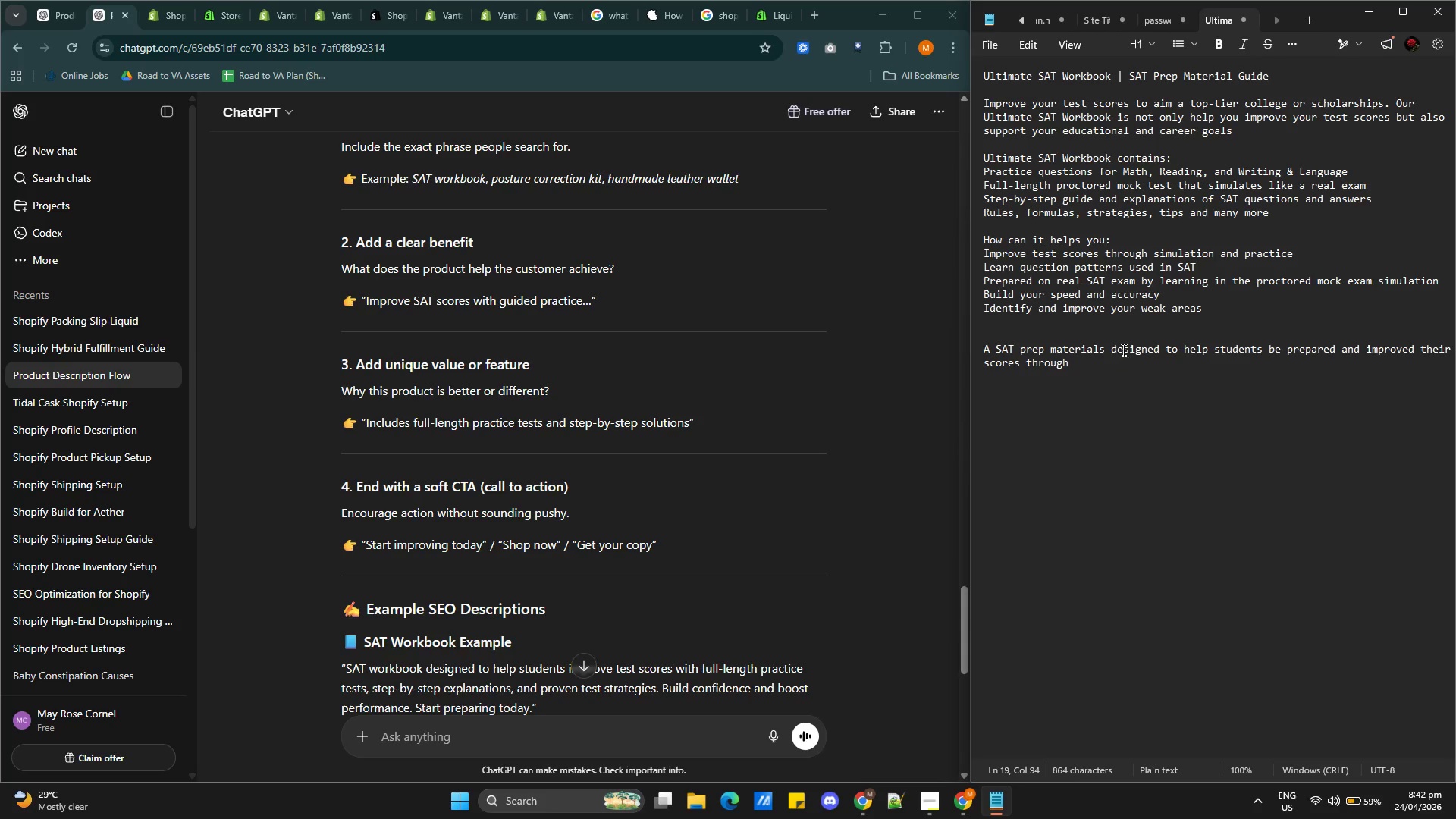 
key(Alt+AltLeft)
 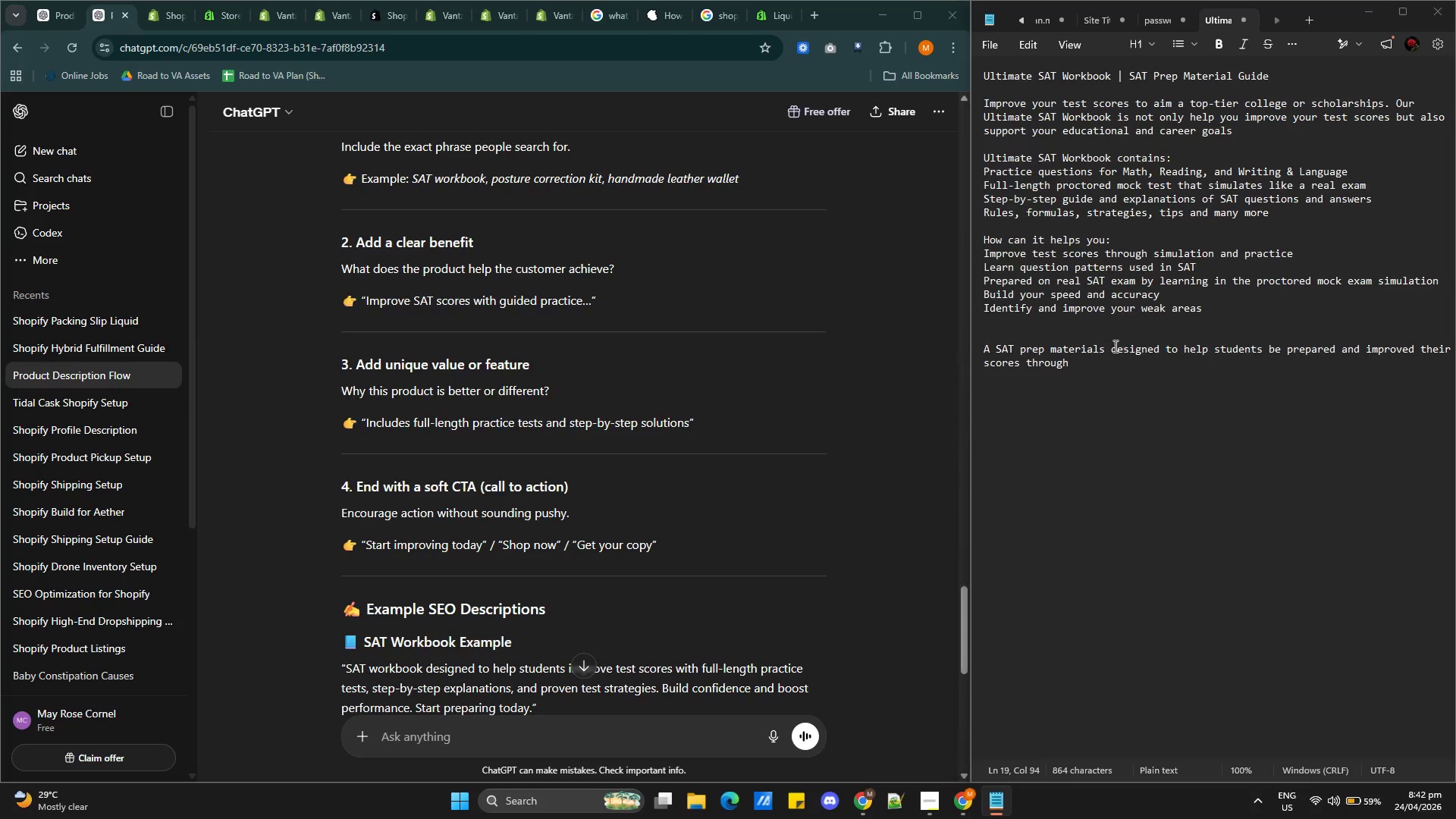 
key(Alt+Tab)